 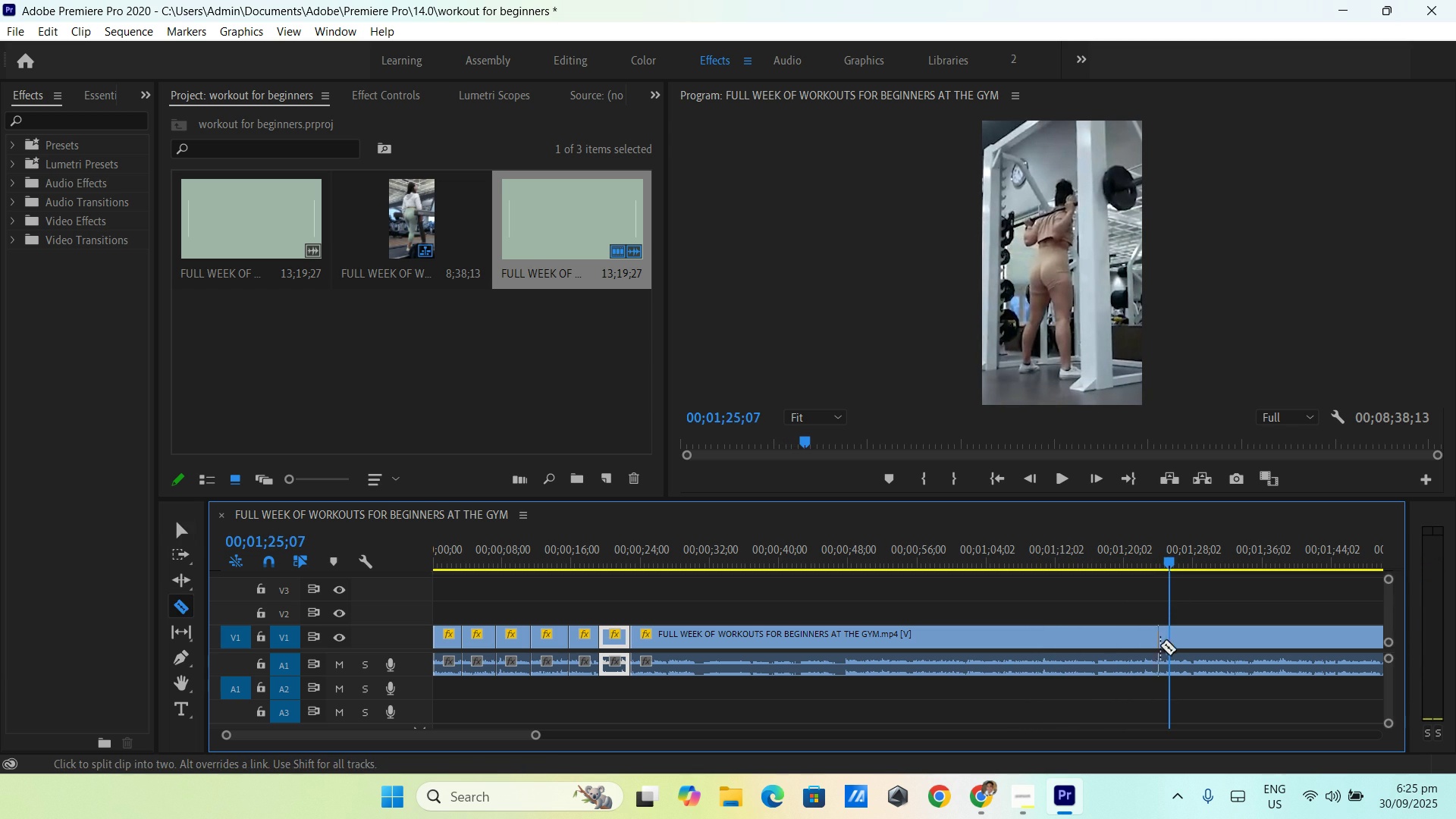 
left_click([1163, 642])
 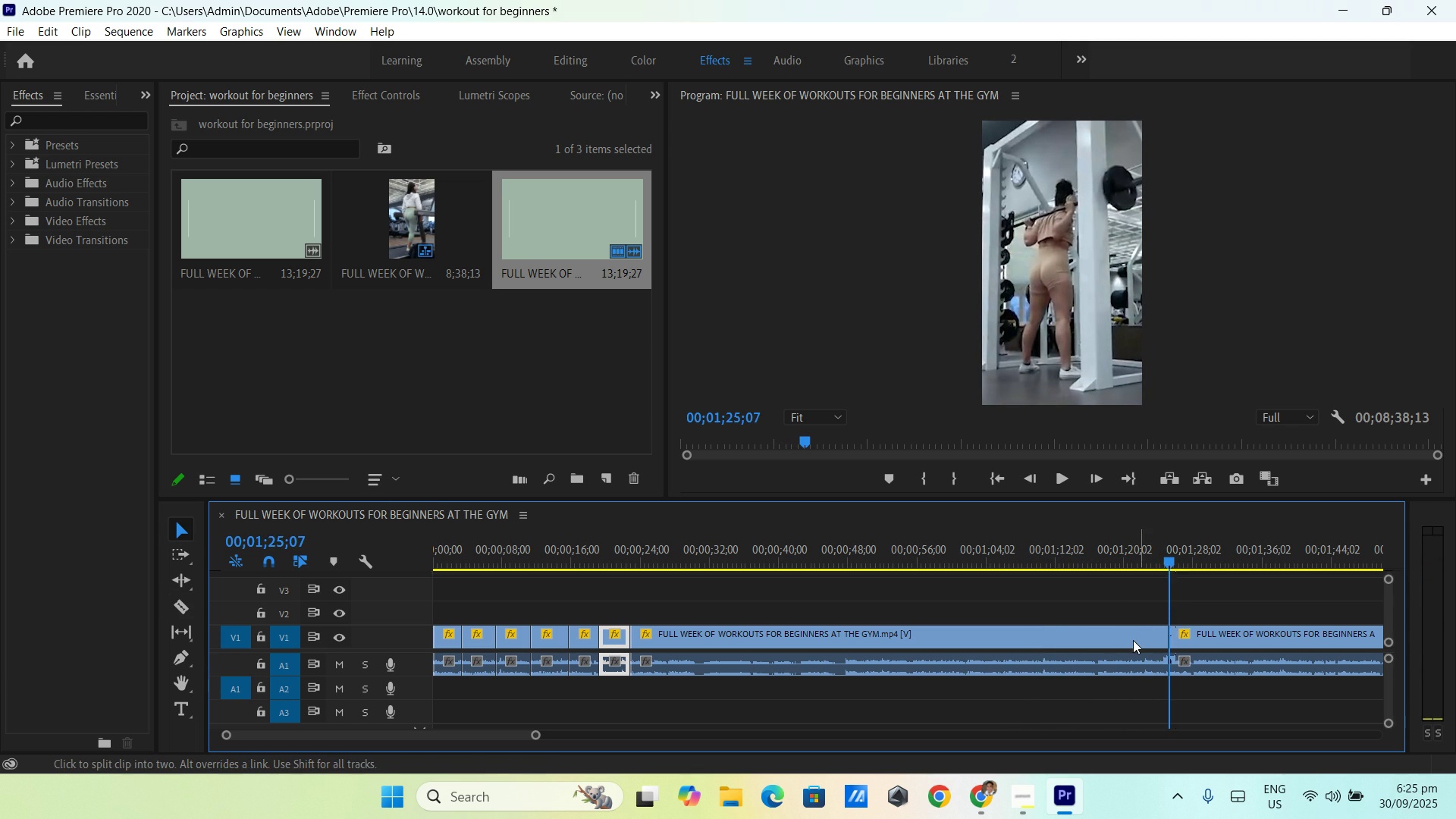 
key(V)
 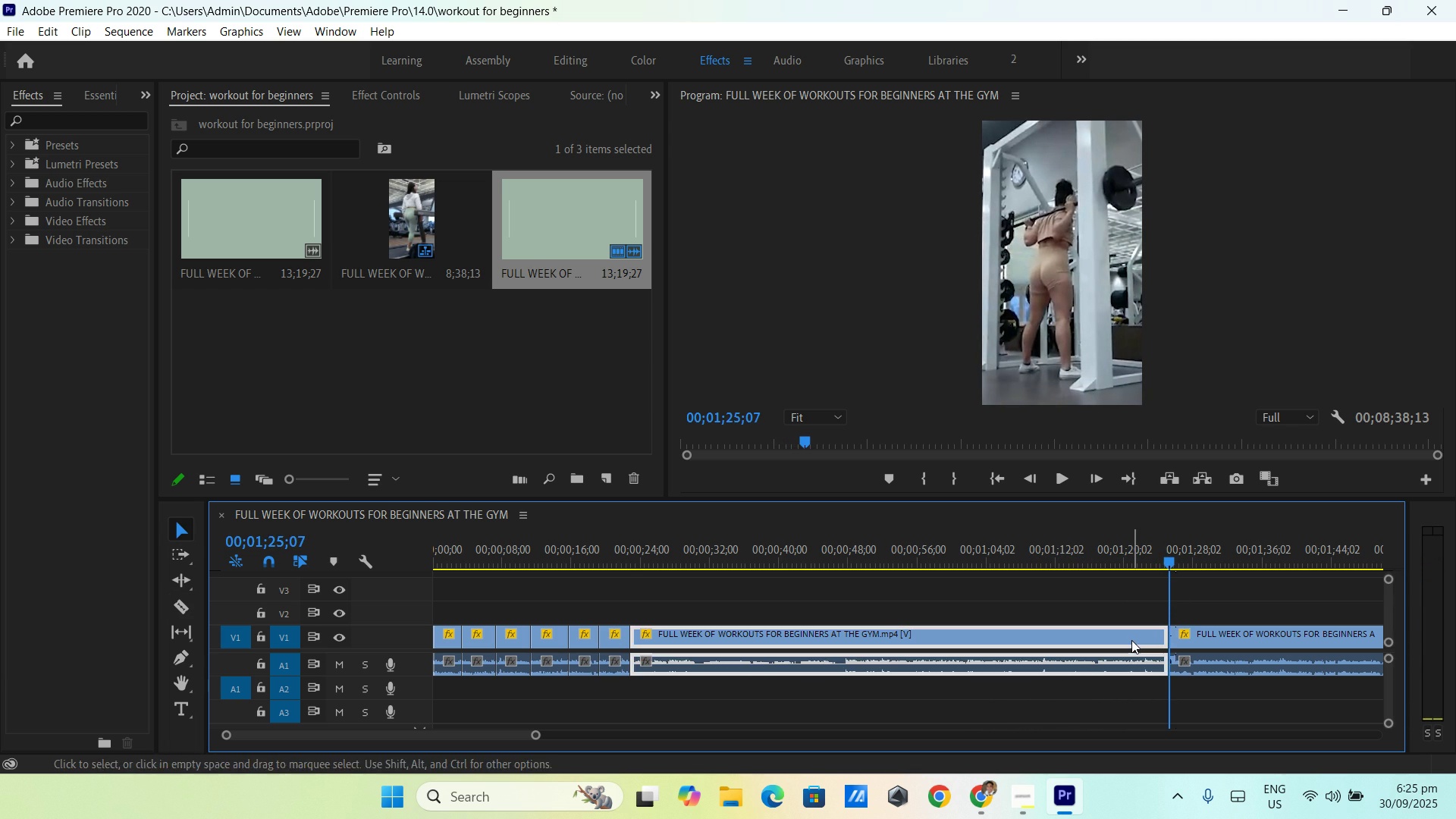 
double_click([1131, 640])
 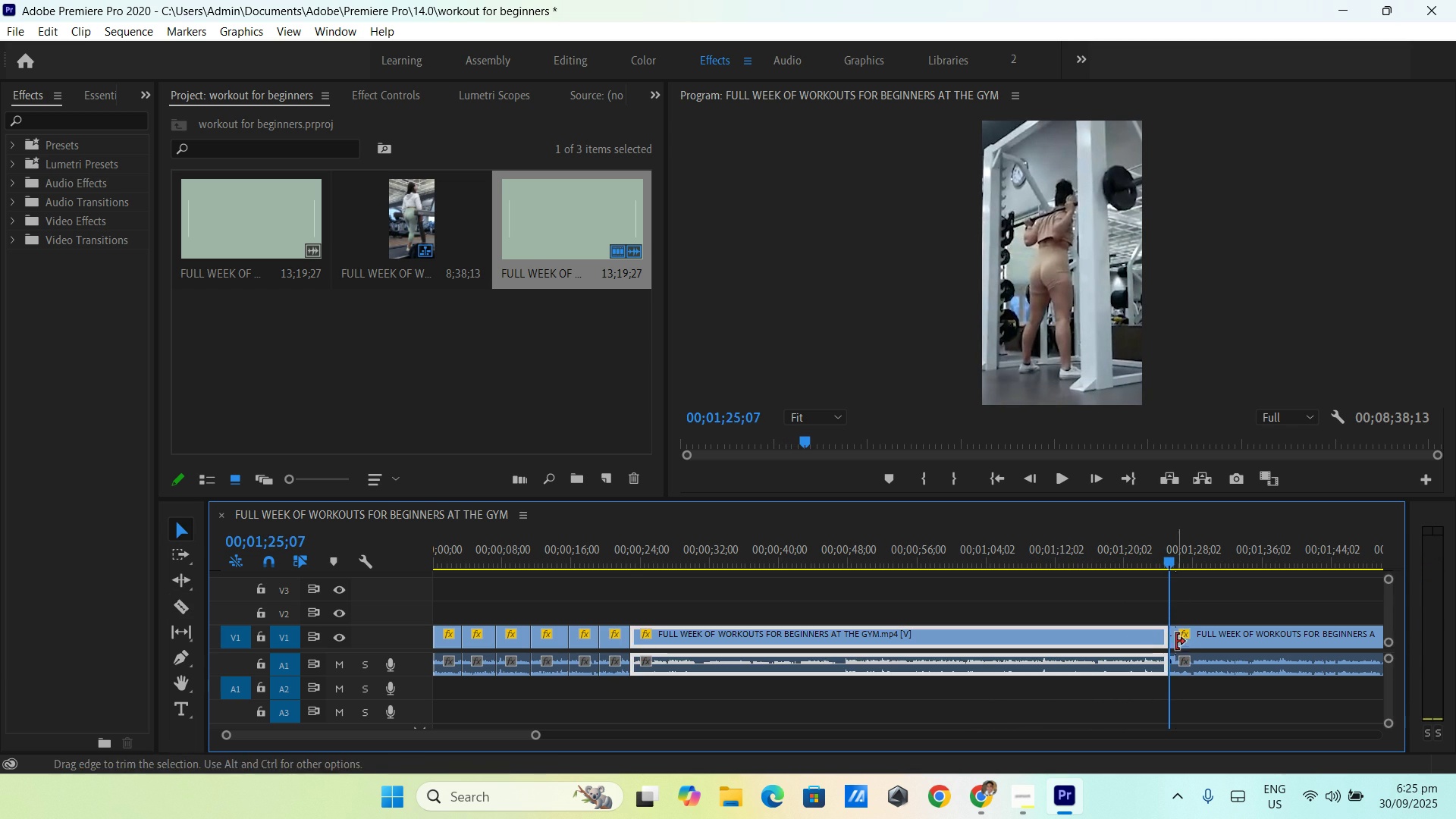 
key(Backspace)